 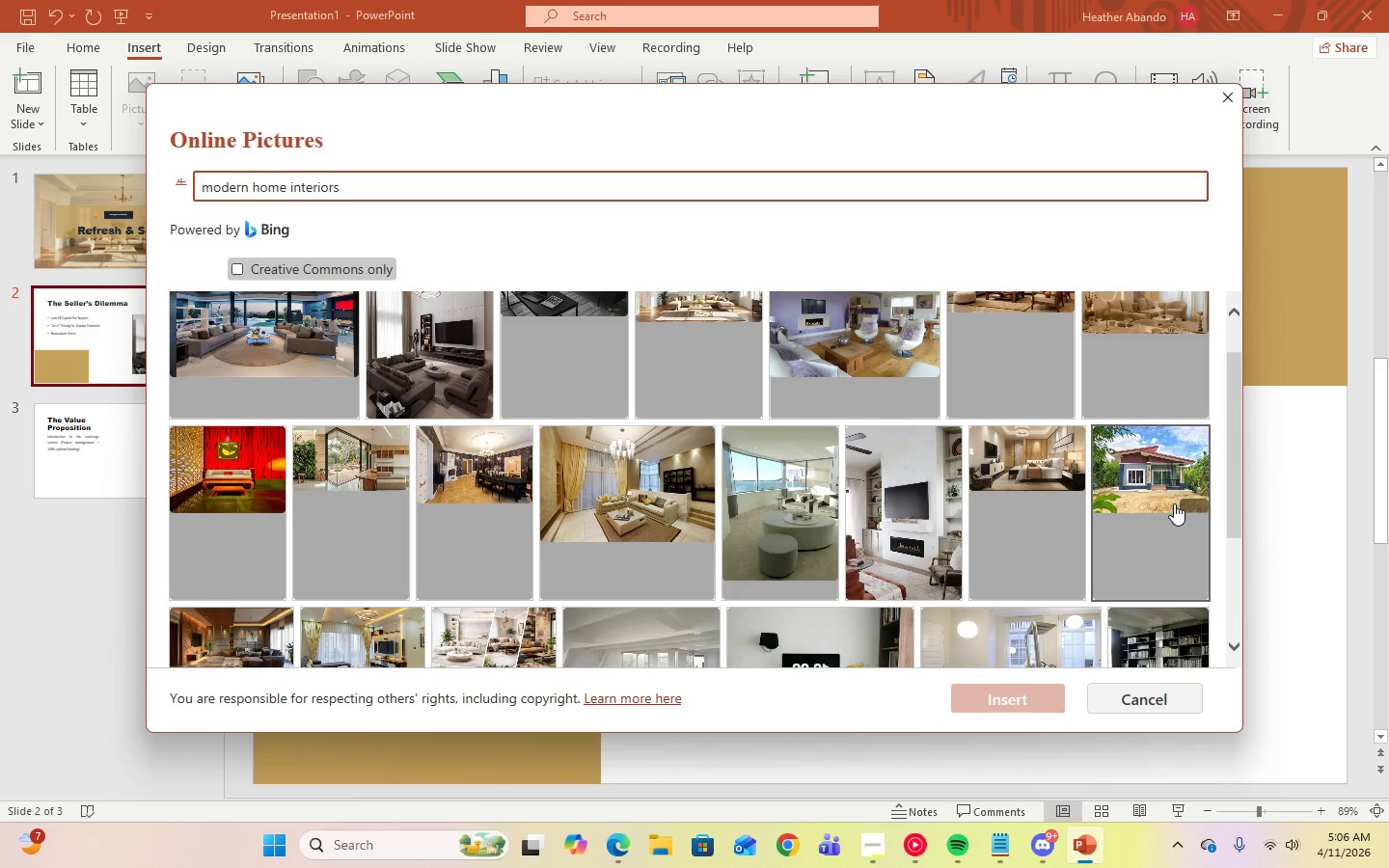 
scroll: coordinate [1173, 503], scroll_direction: down, amount: 6.0
 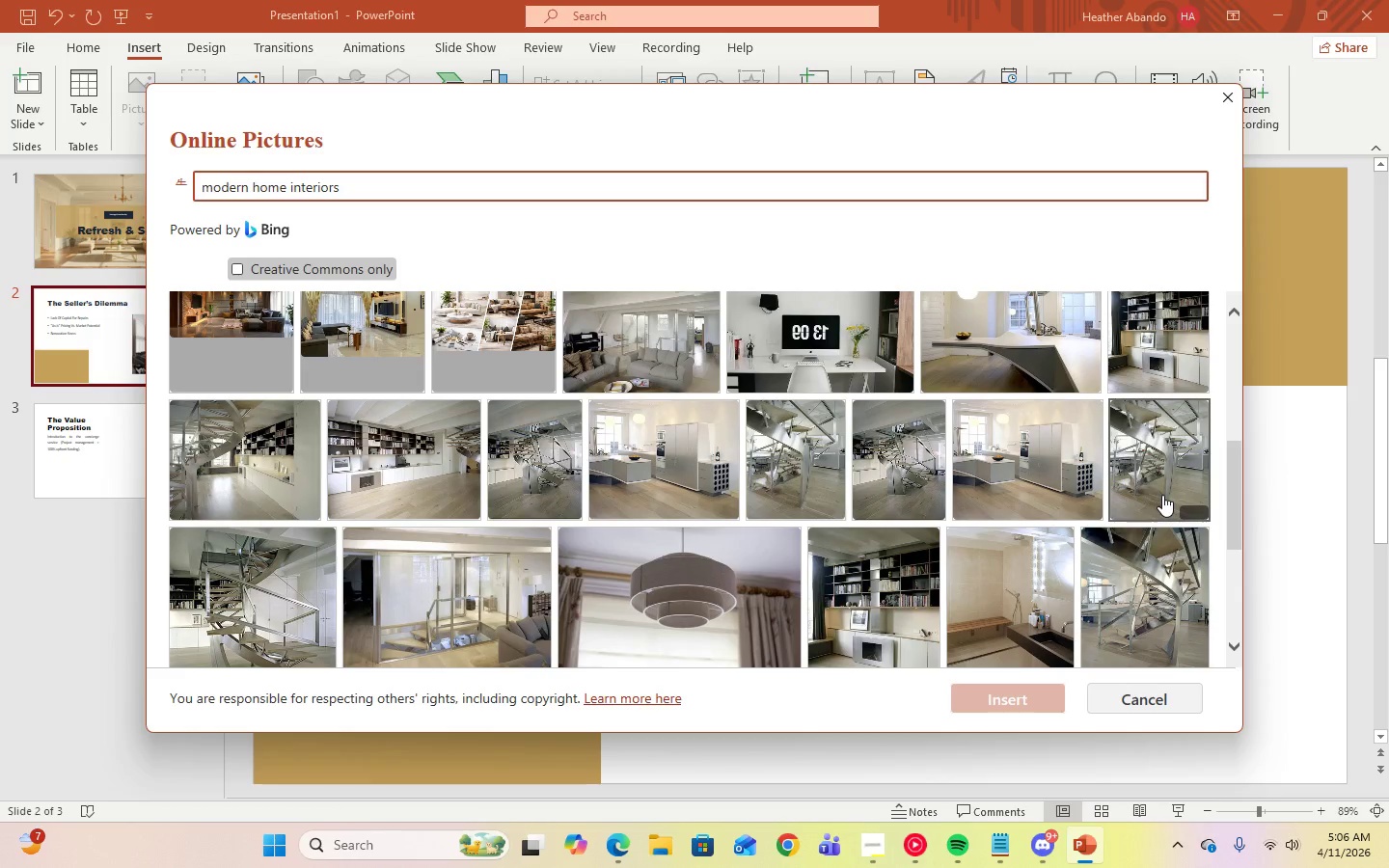 
scroll: coordinate [1160, 493], scroll_direction: up, amount: 8.0
 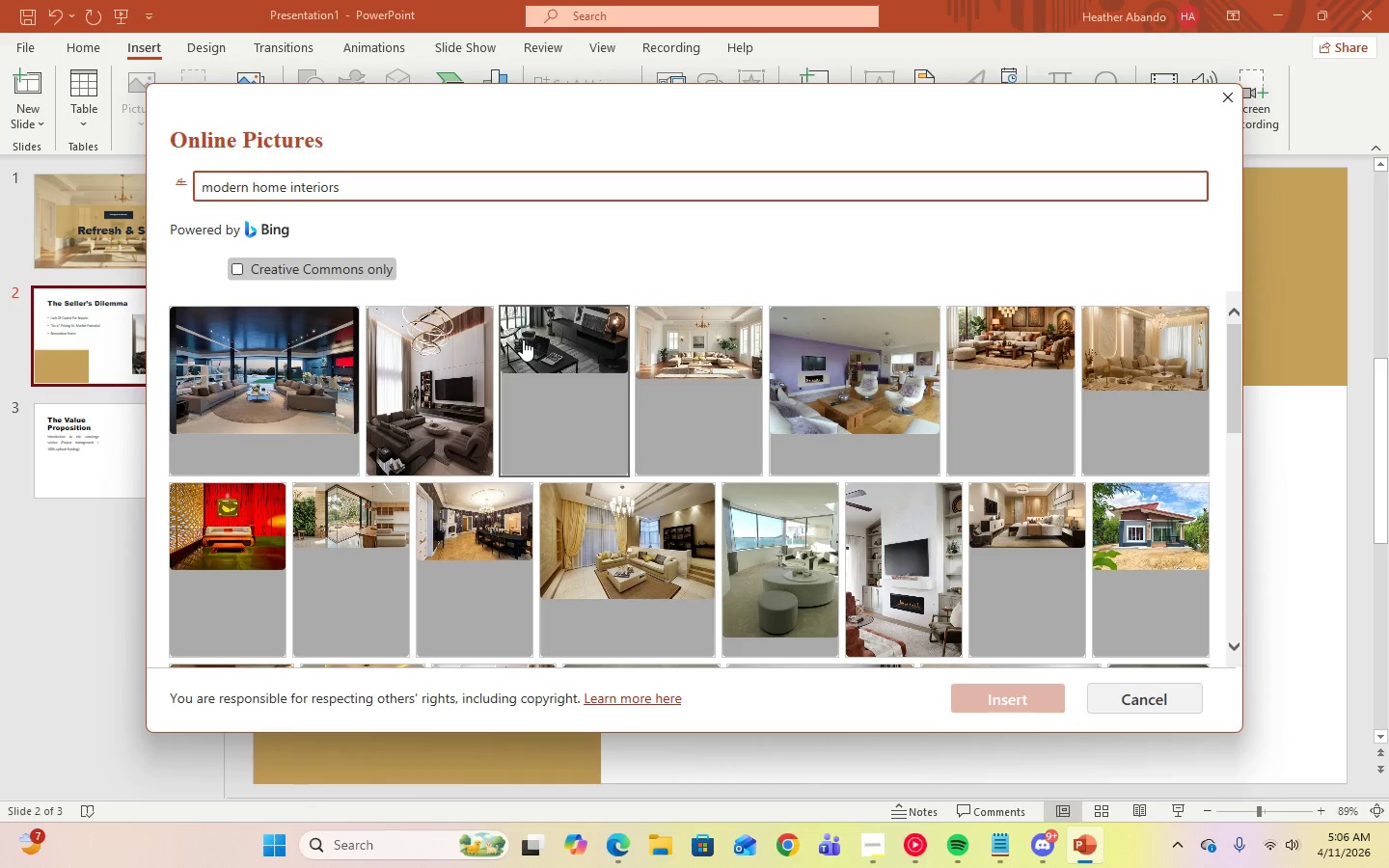 
mouse_move([625, 405])
 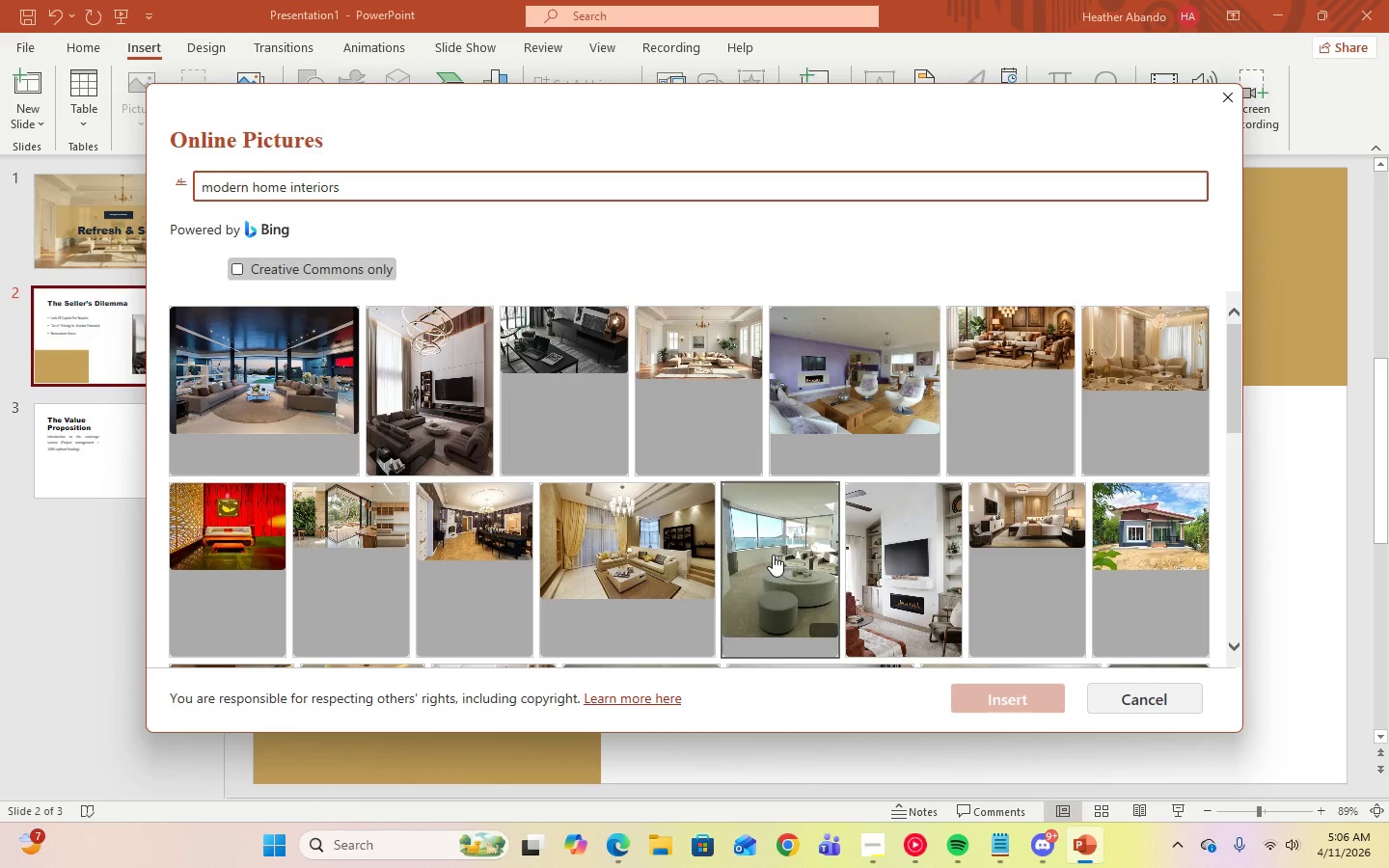 
scroll: coordinate [771, 552], scroll_direction: down, amount: 9.0
 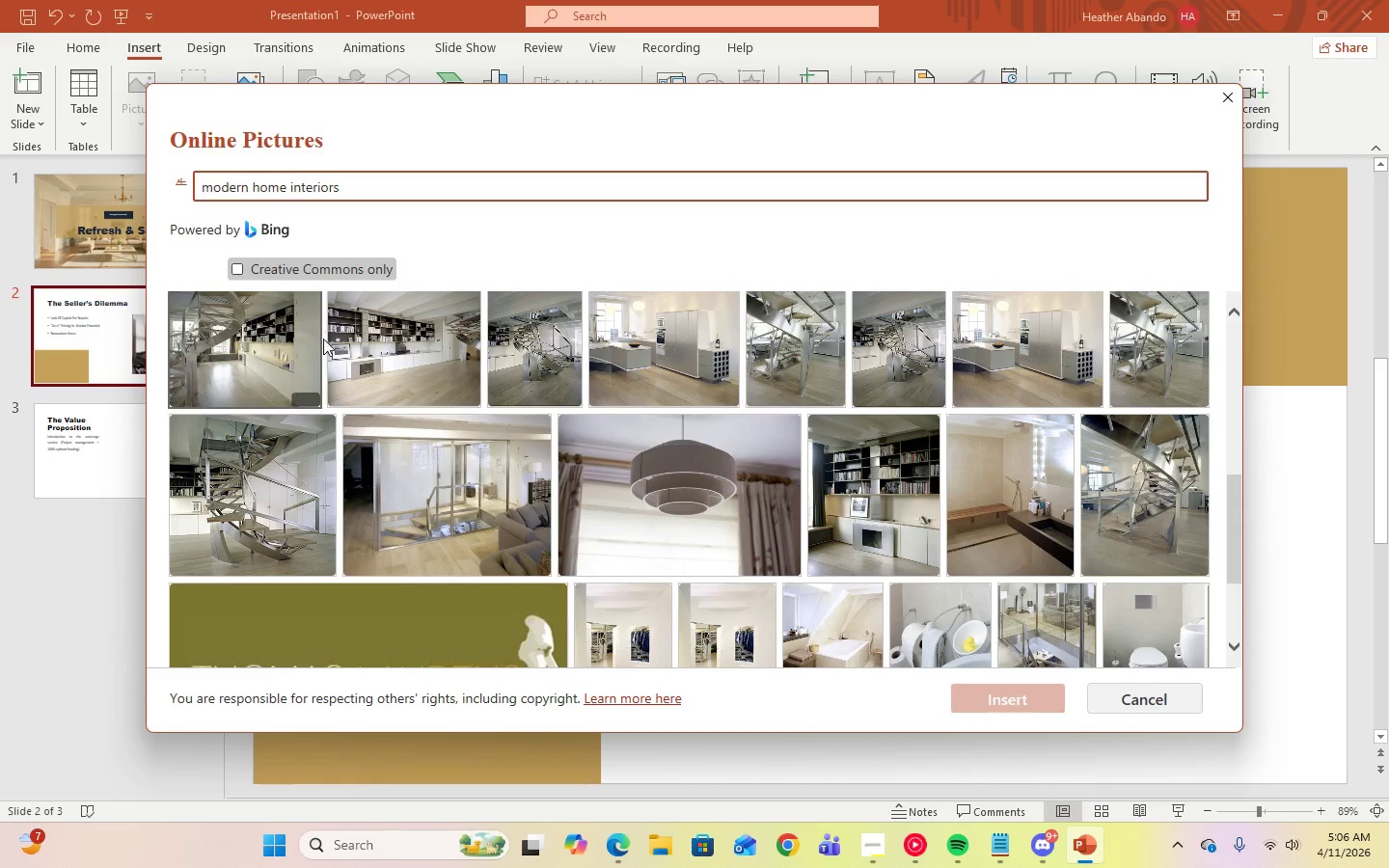 
left_click([388, 354])
 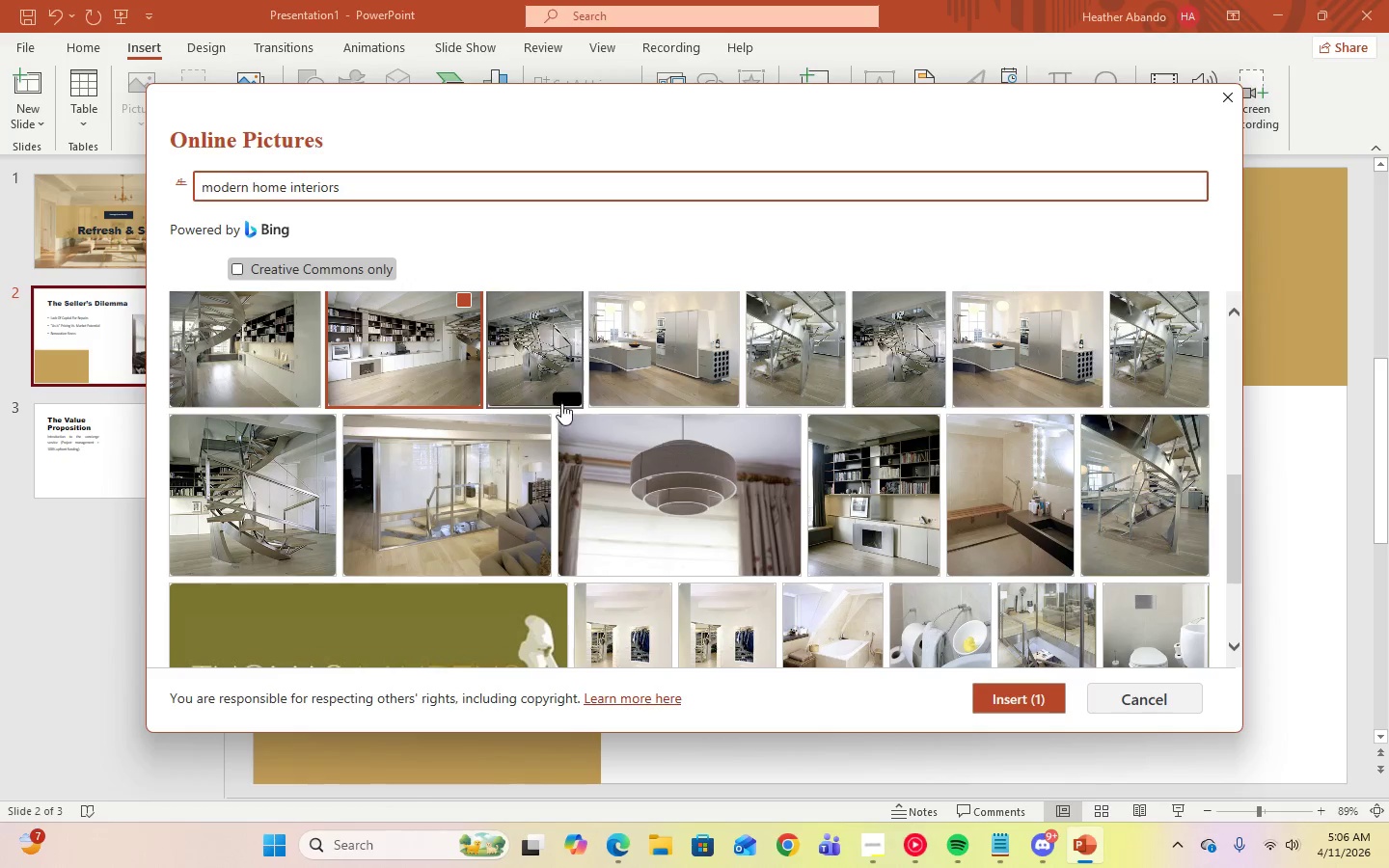 
left_click([1007, 697])
 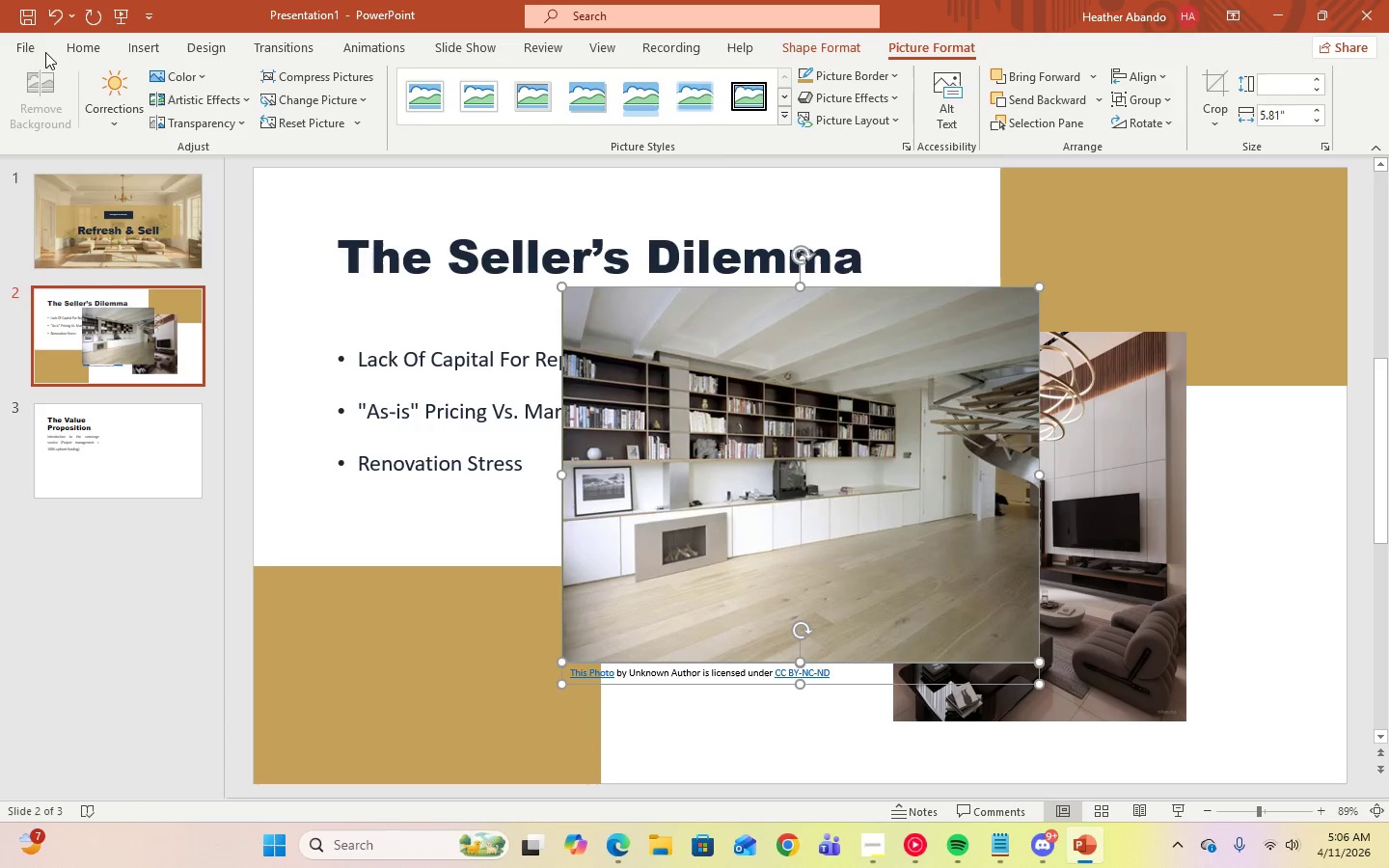 
wait(5.88)
 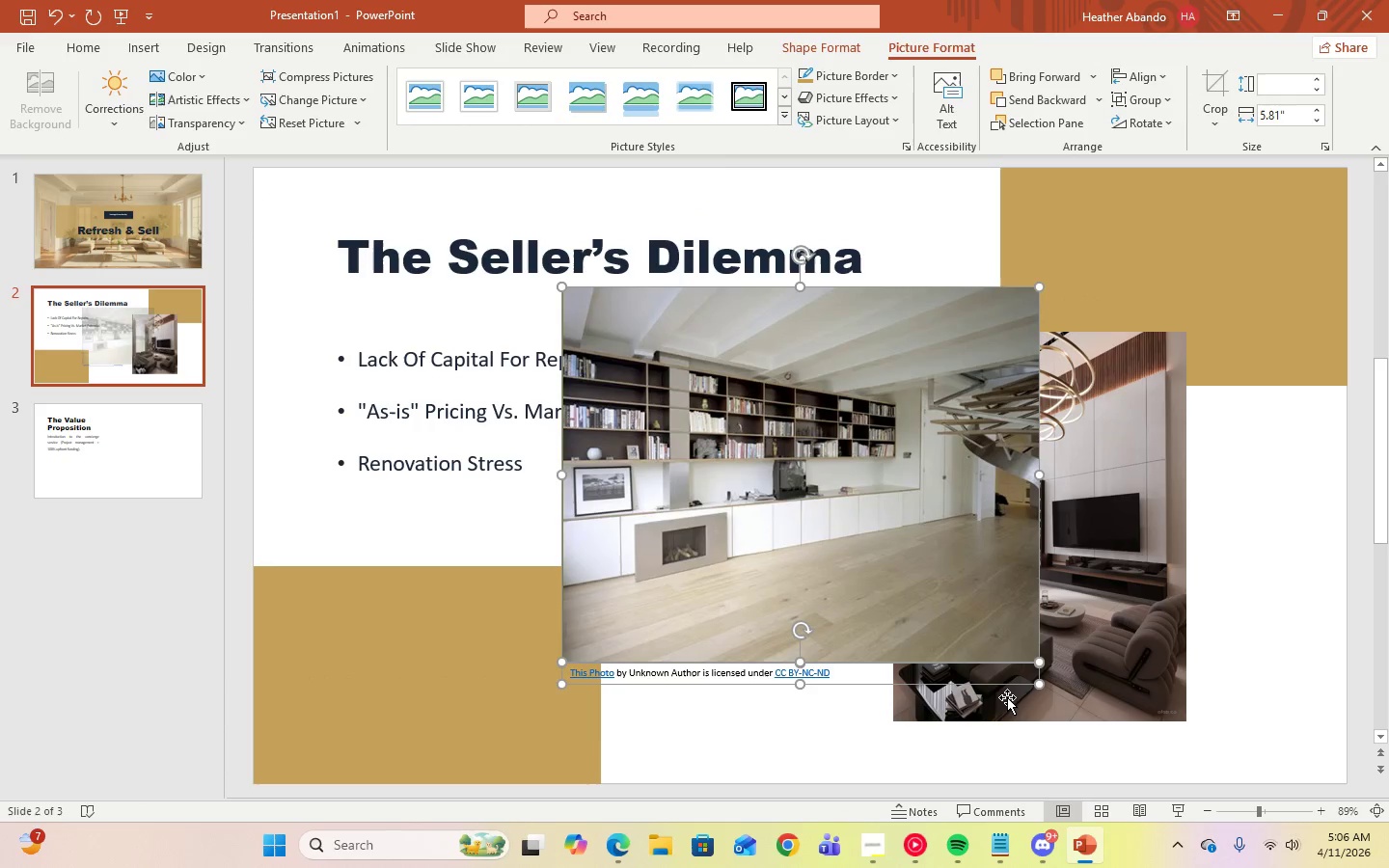 
left_click([52, 16])
 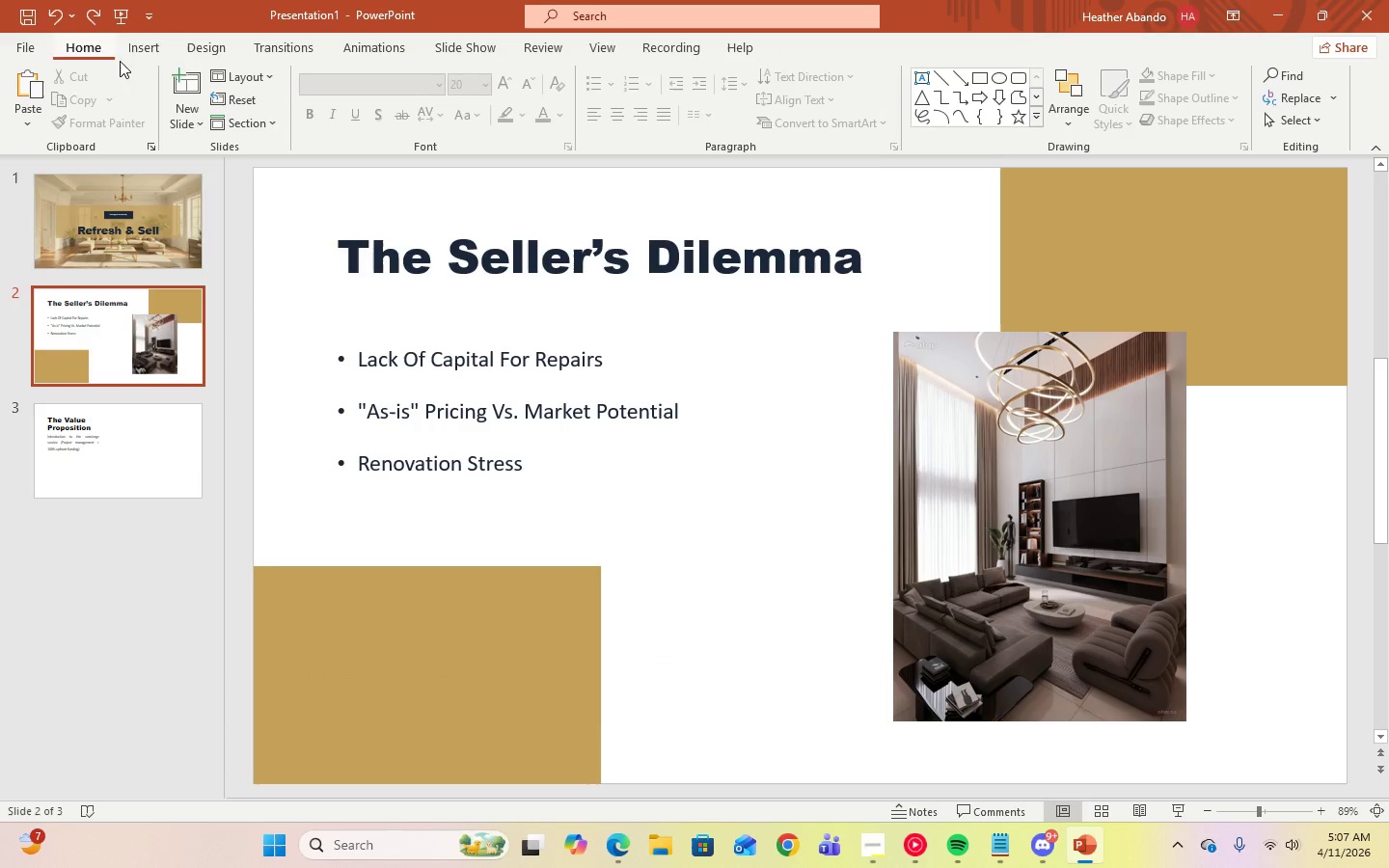 
left_click([140, 56])
 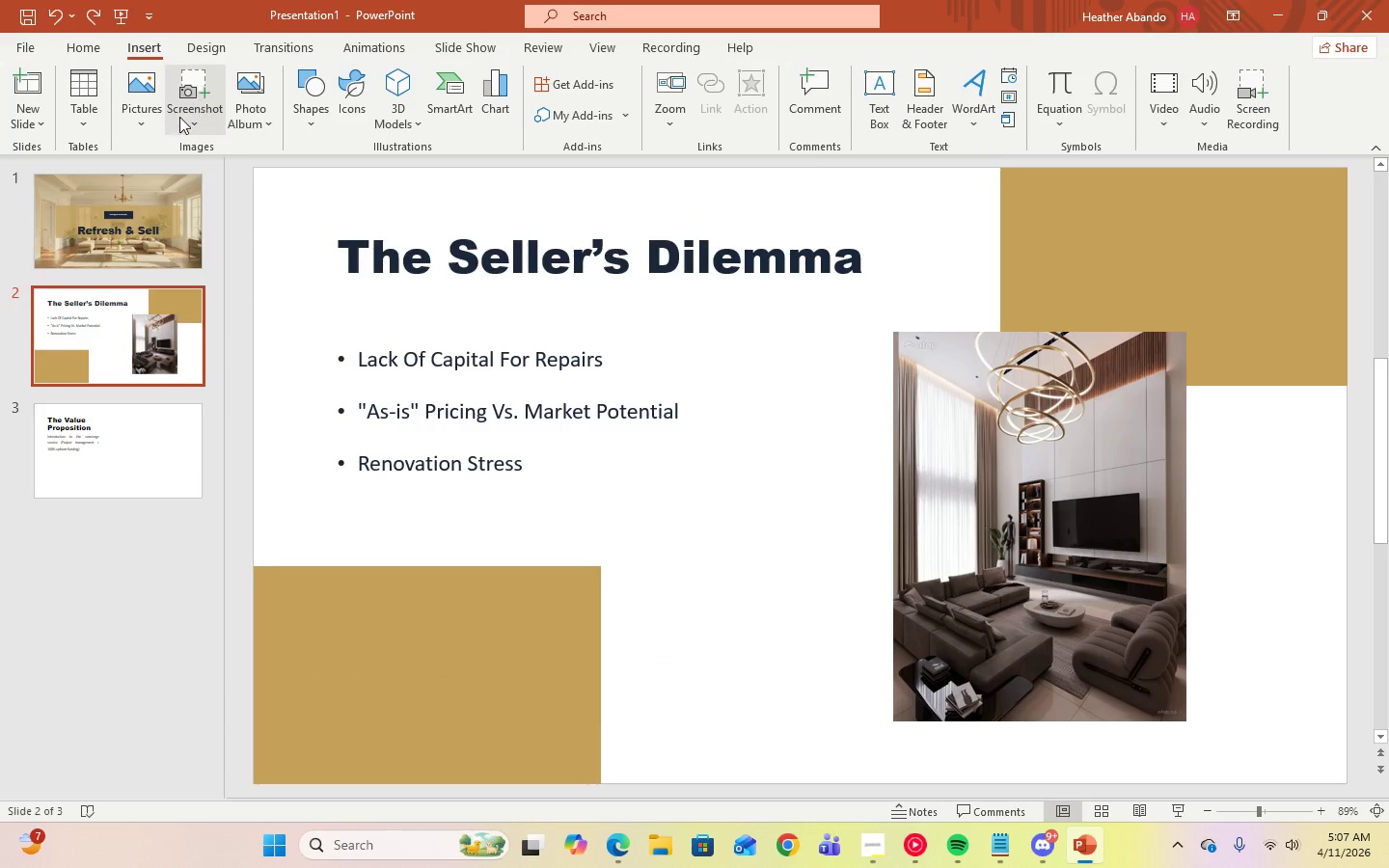 
left_click([139, 130])
 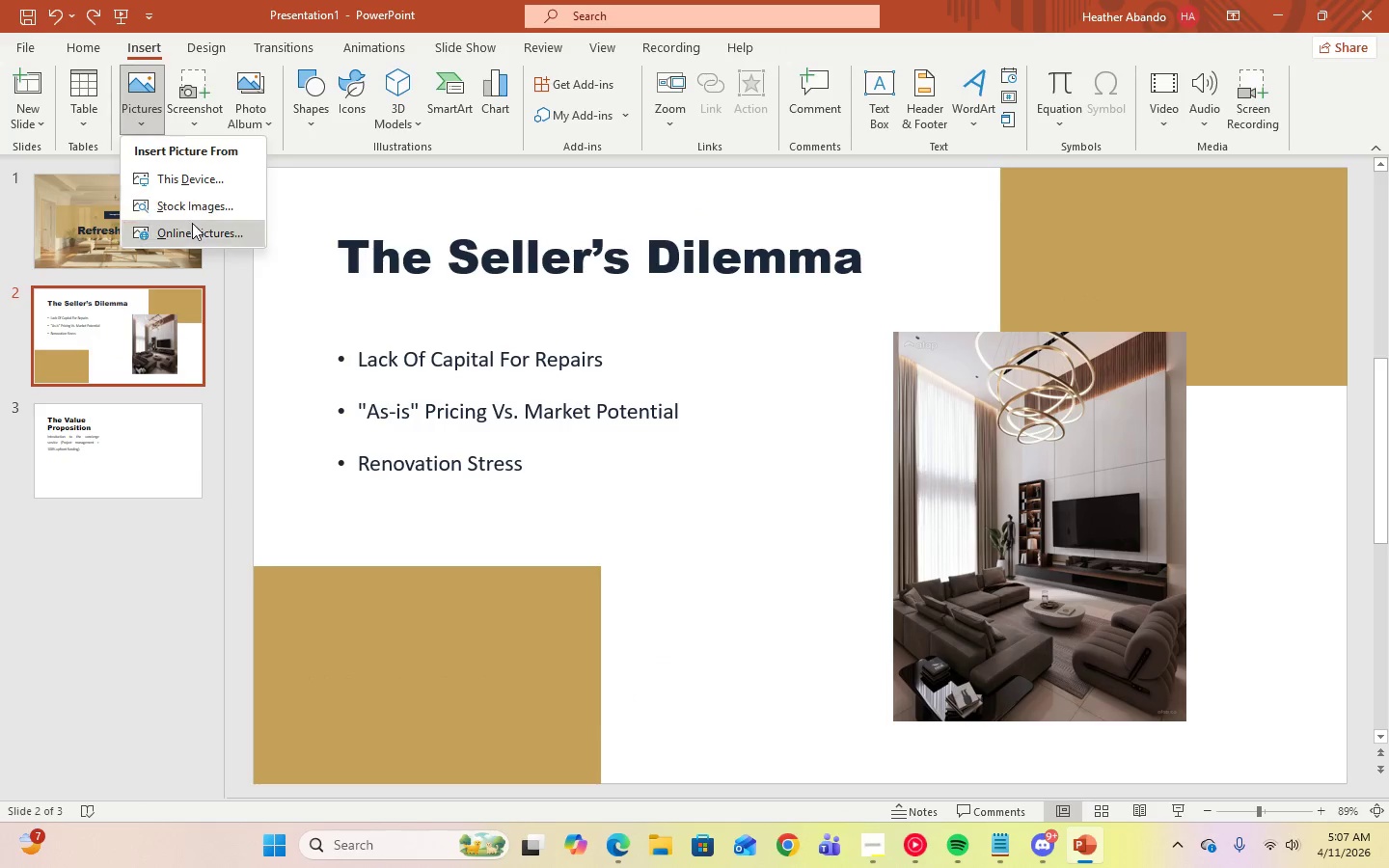 
left_click([195, 229])
 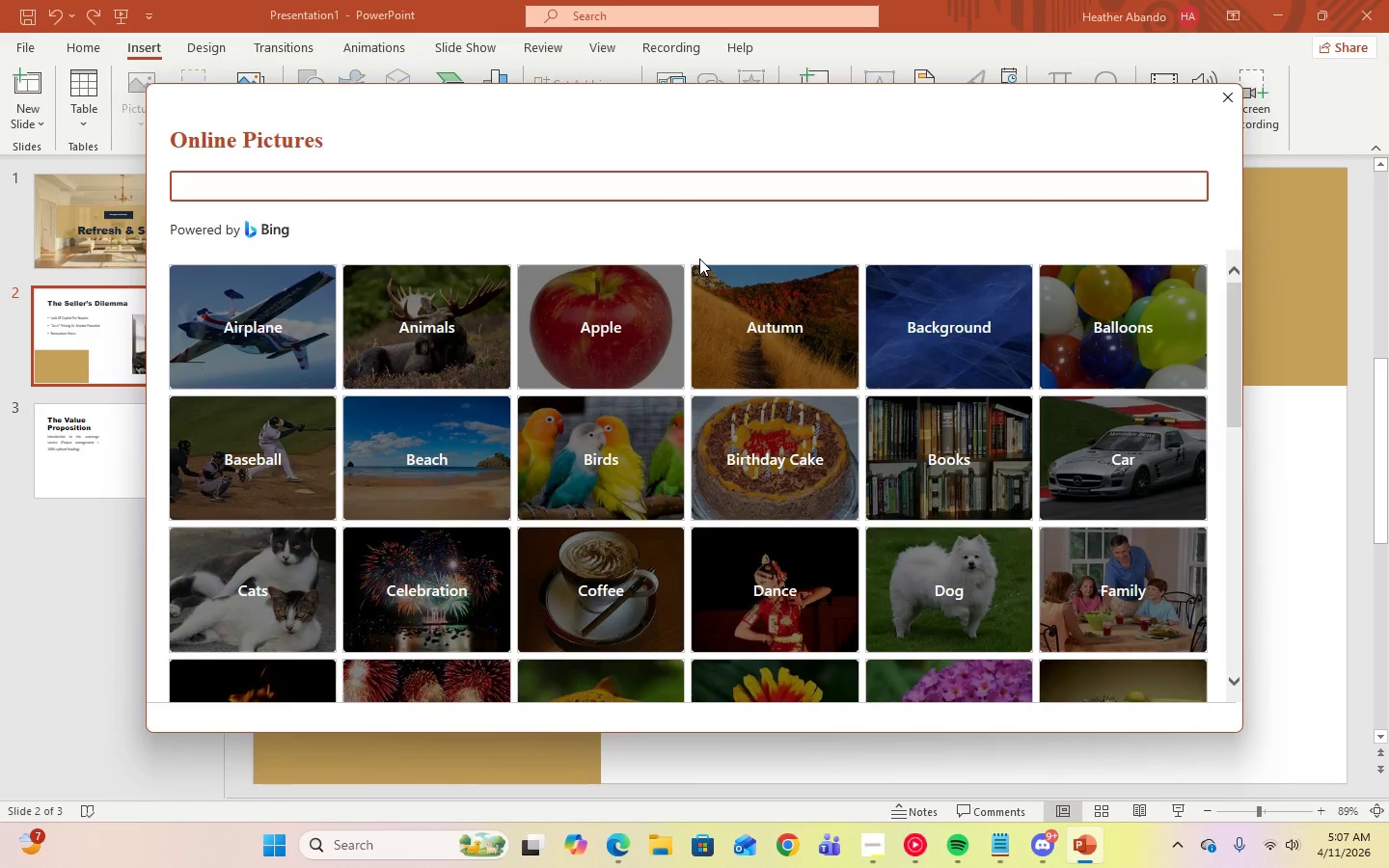 
type(modern home interiors)
 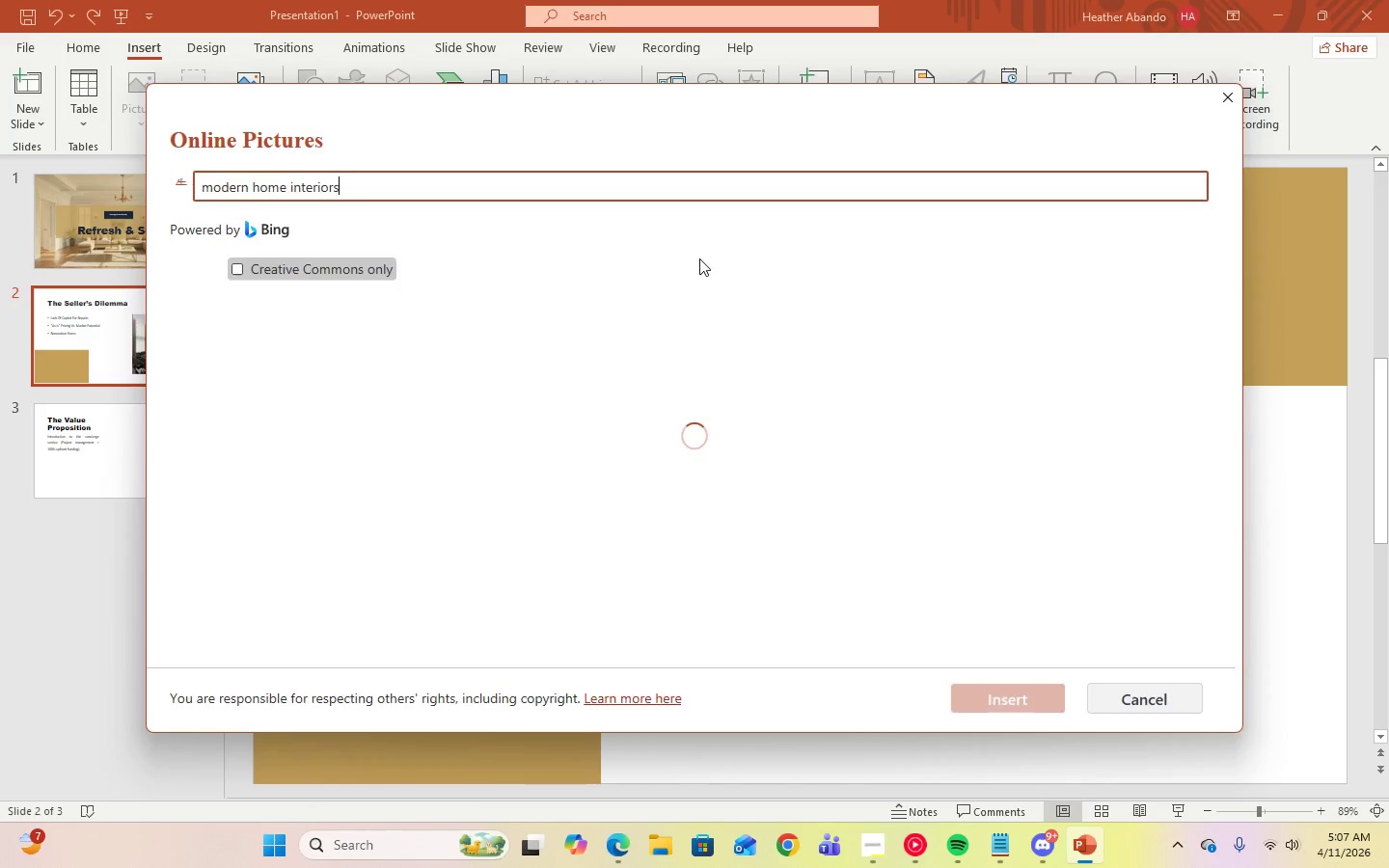 
key(Enter)
 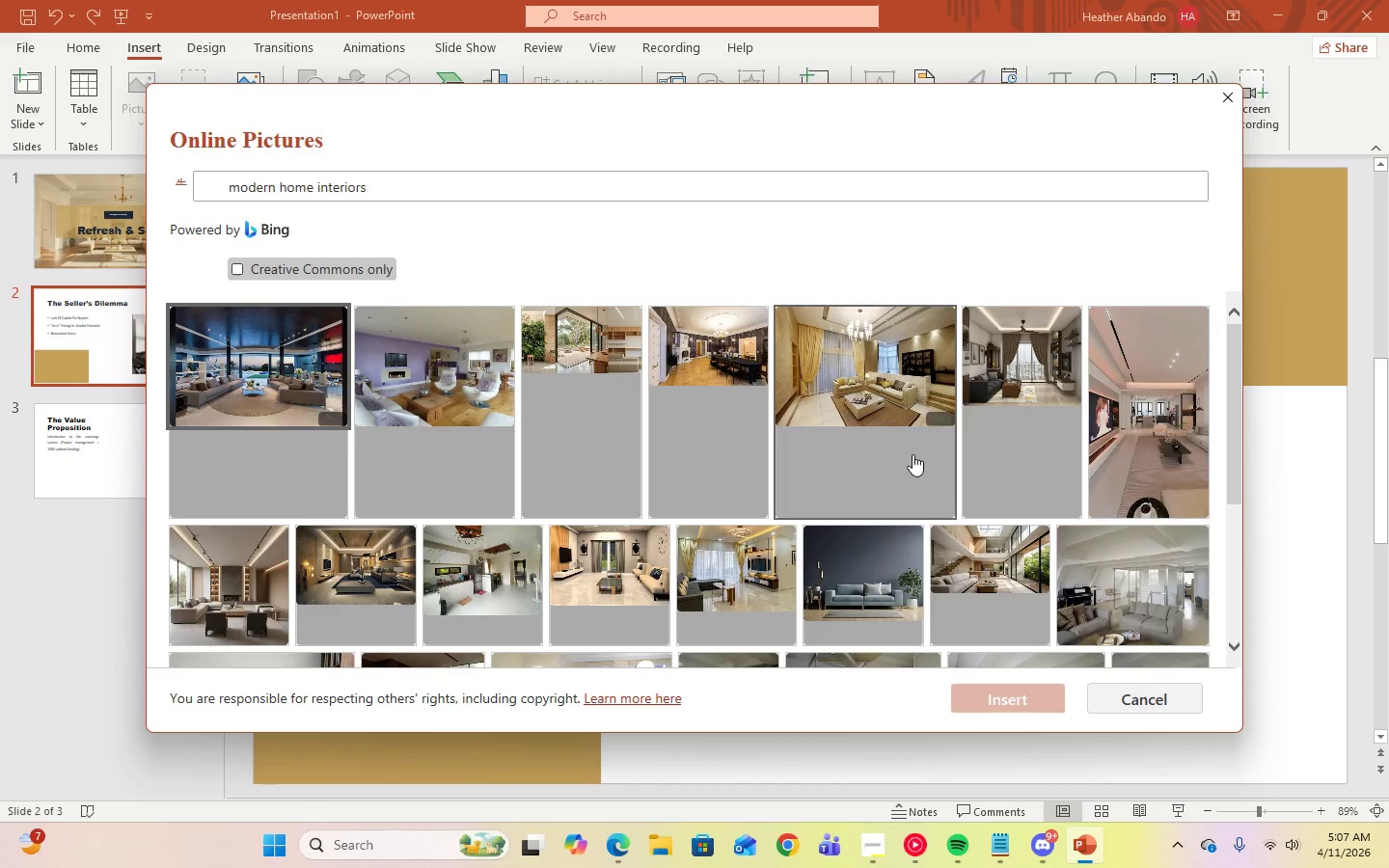 
left_click([1000, 561])
 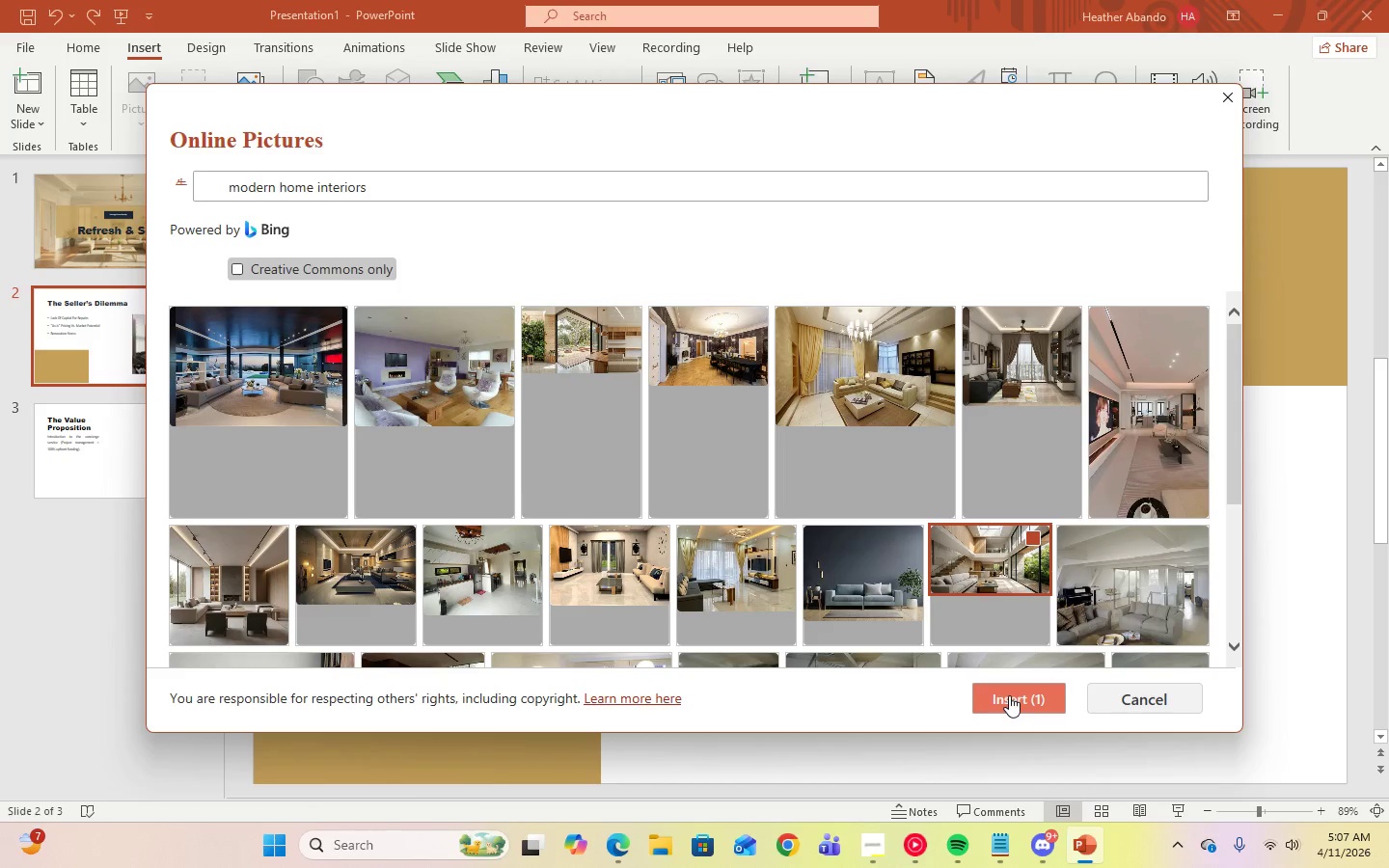 
left_click([1009, 695])
 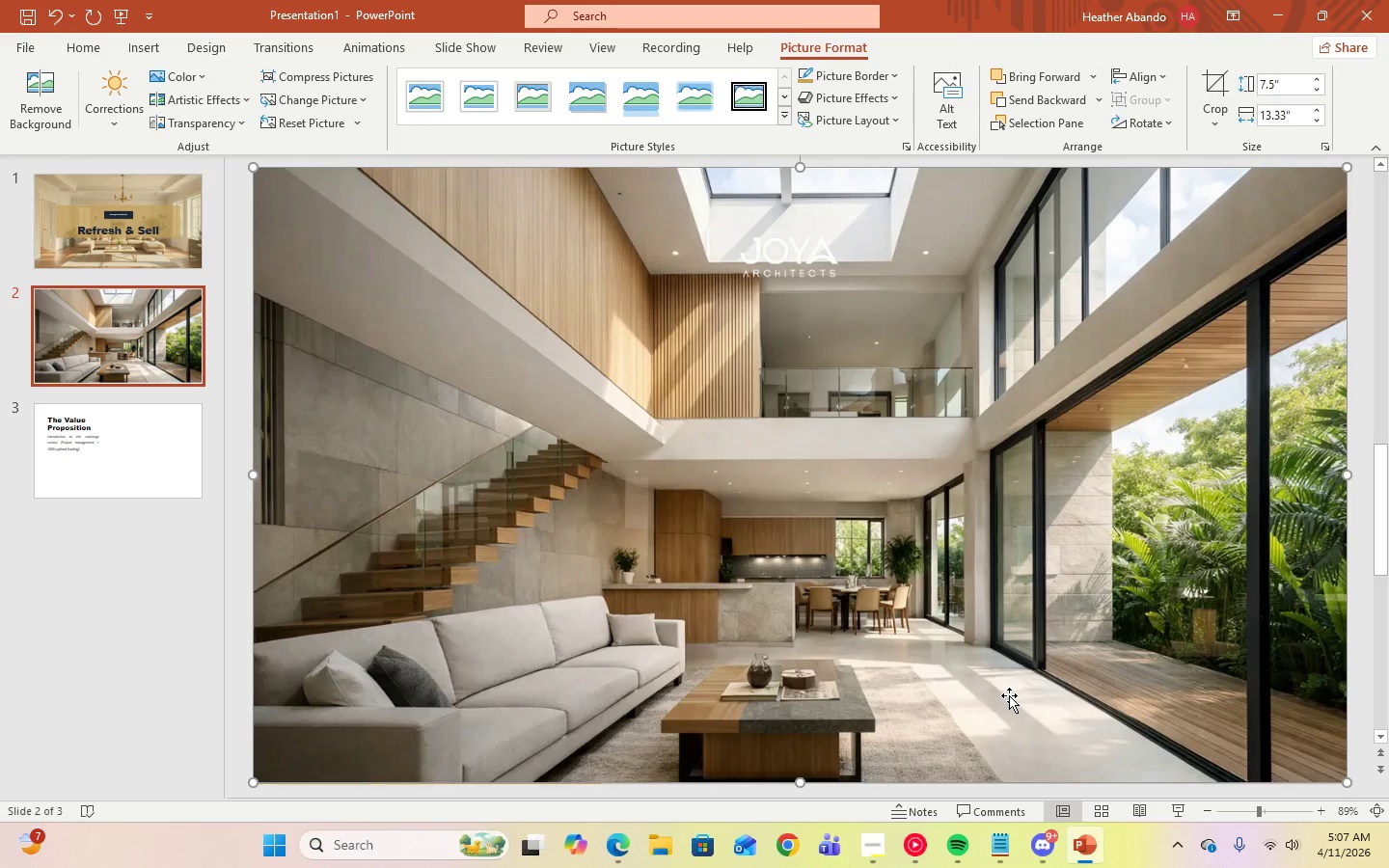 
wait(7.09)
 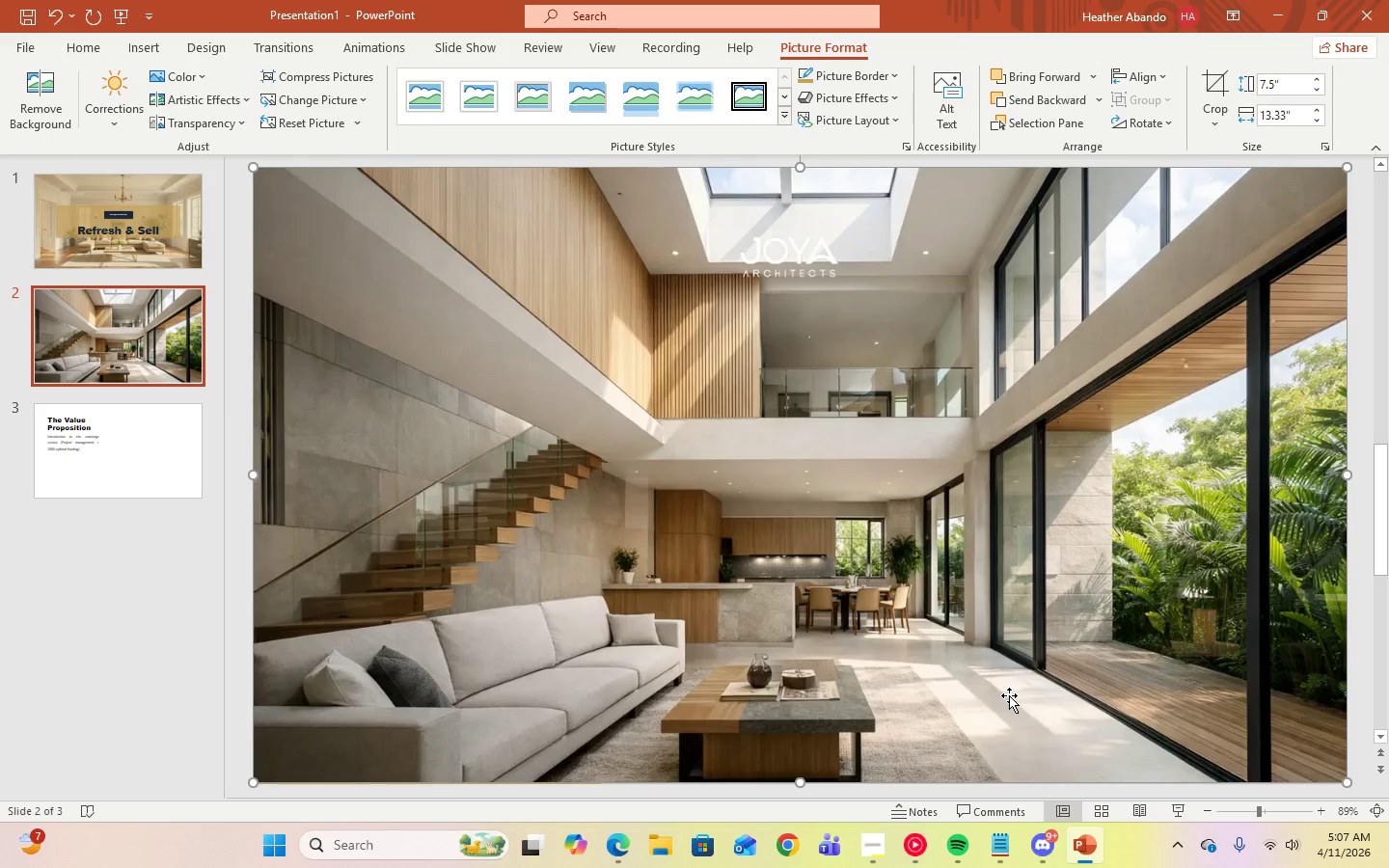 
left_click_drag(start_coordinate=[1348, 167], to_coordinate=[477, 627])
 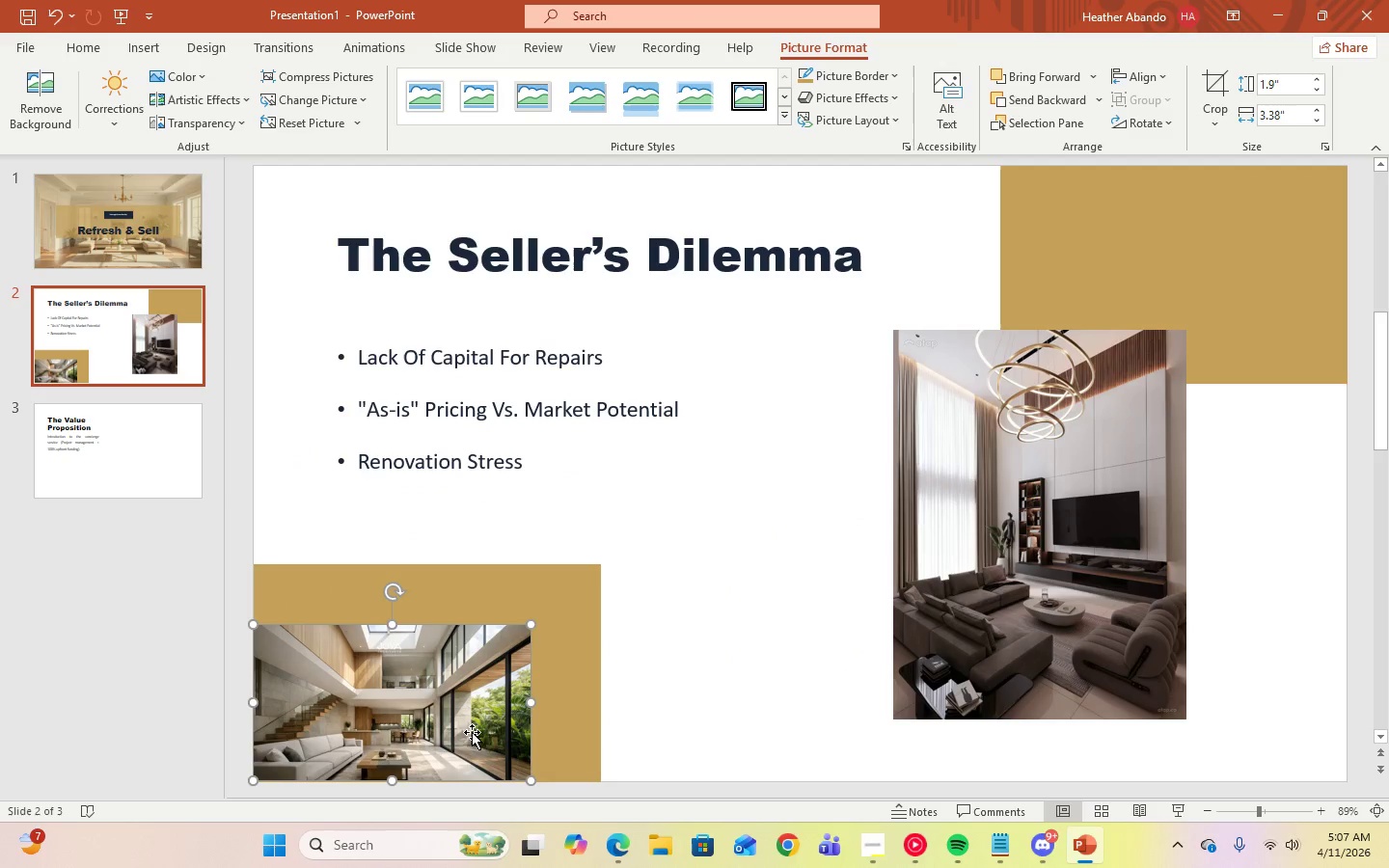 
left_click_drag(start_coordinate=[377, 721], to_coordinate=[650, 627])
 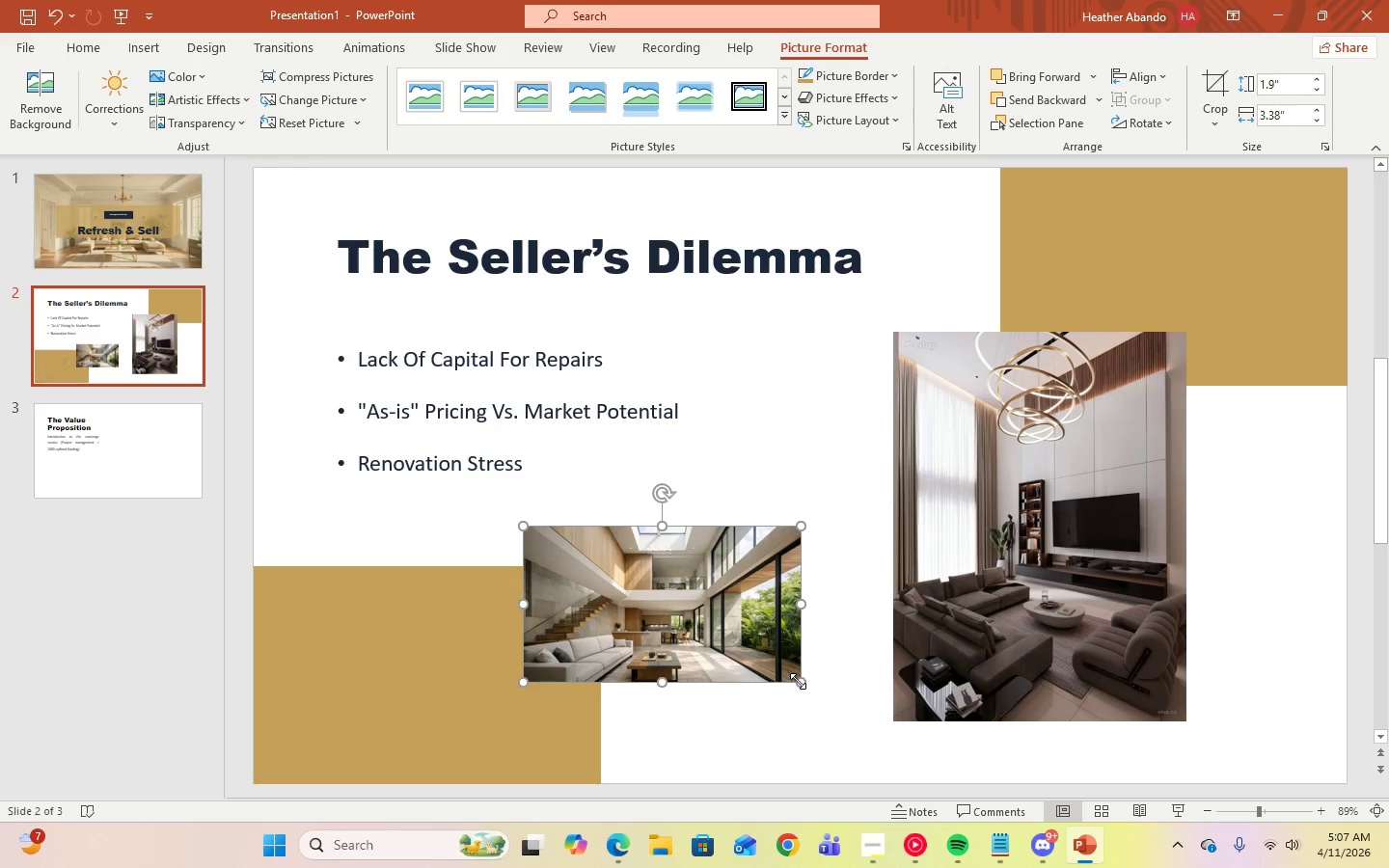 
left_click_drag(start_coordinate=[798, 681], to_coordinate=[818, 720])
 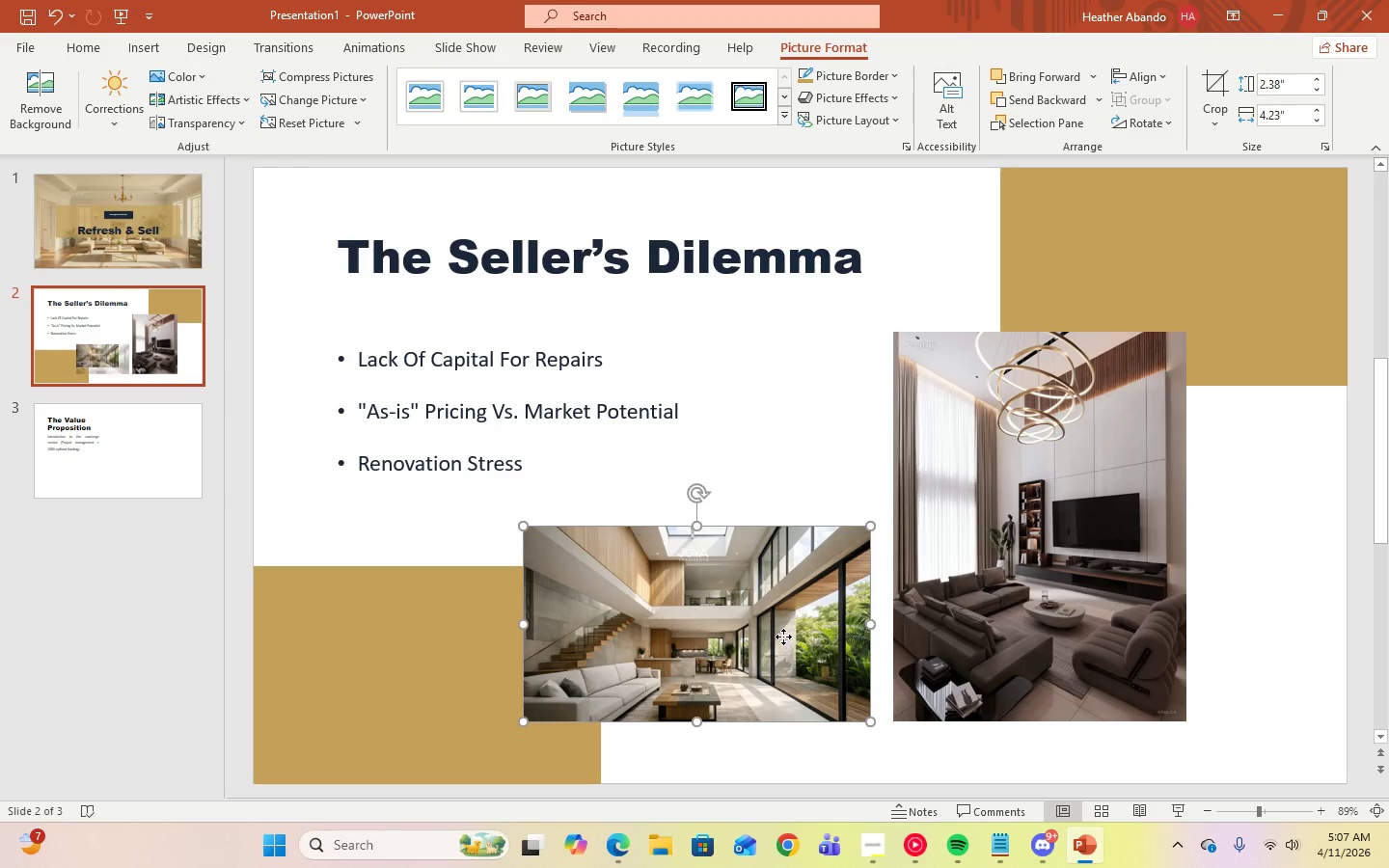 
left_click_drag(start_coordinate=[783, 637], to_coordinate=[739, 640])
 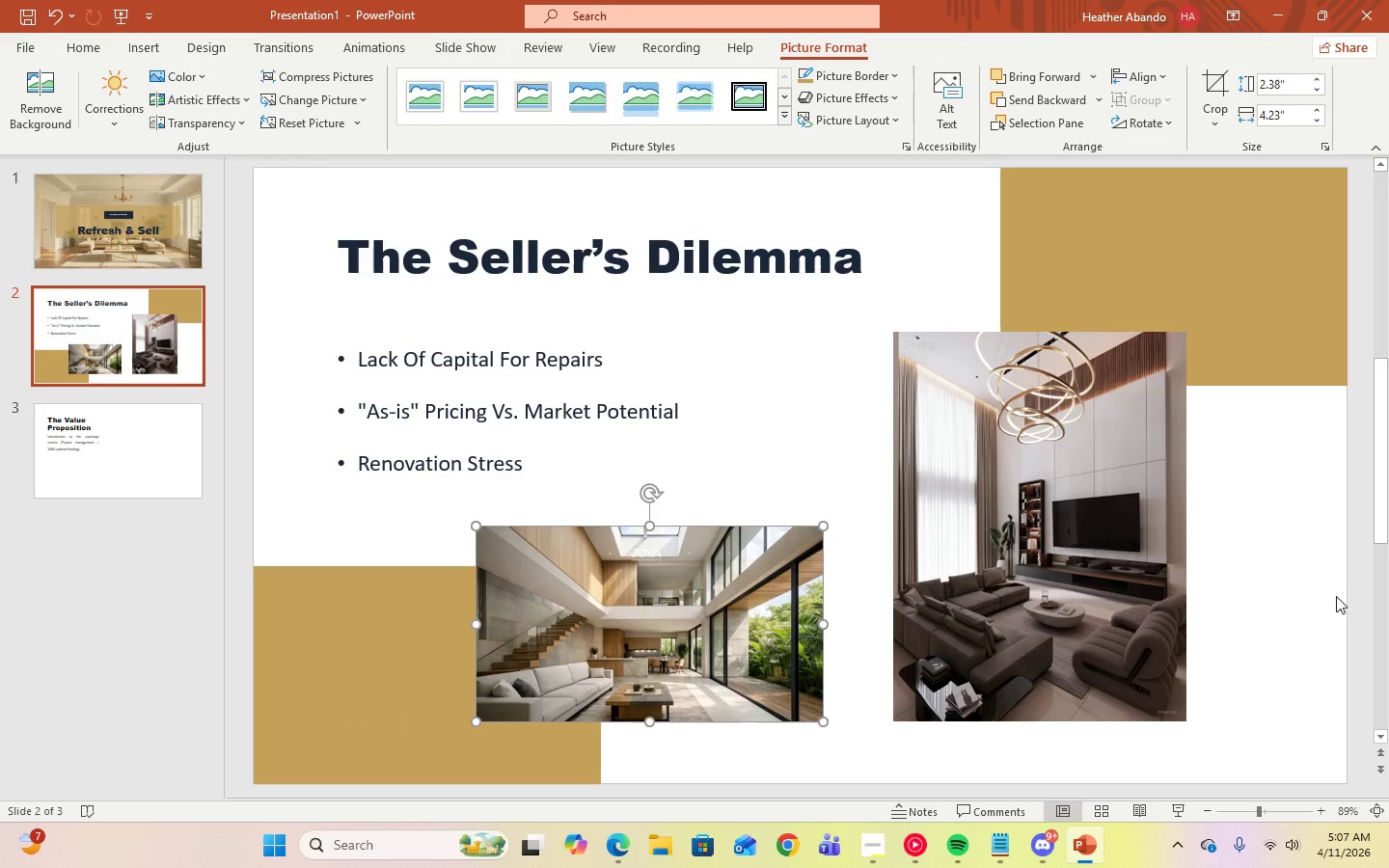 
left_click([1301, 586])
 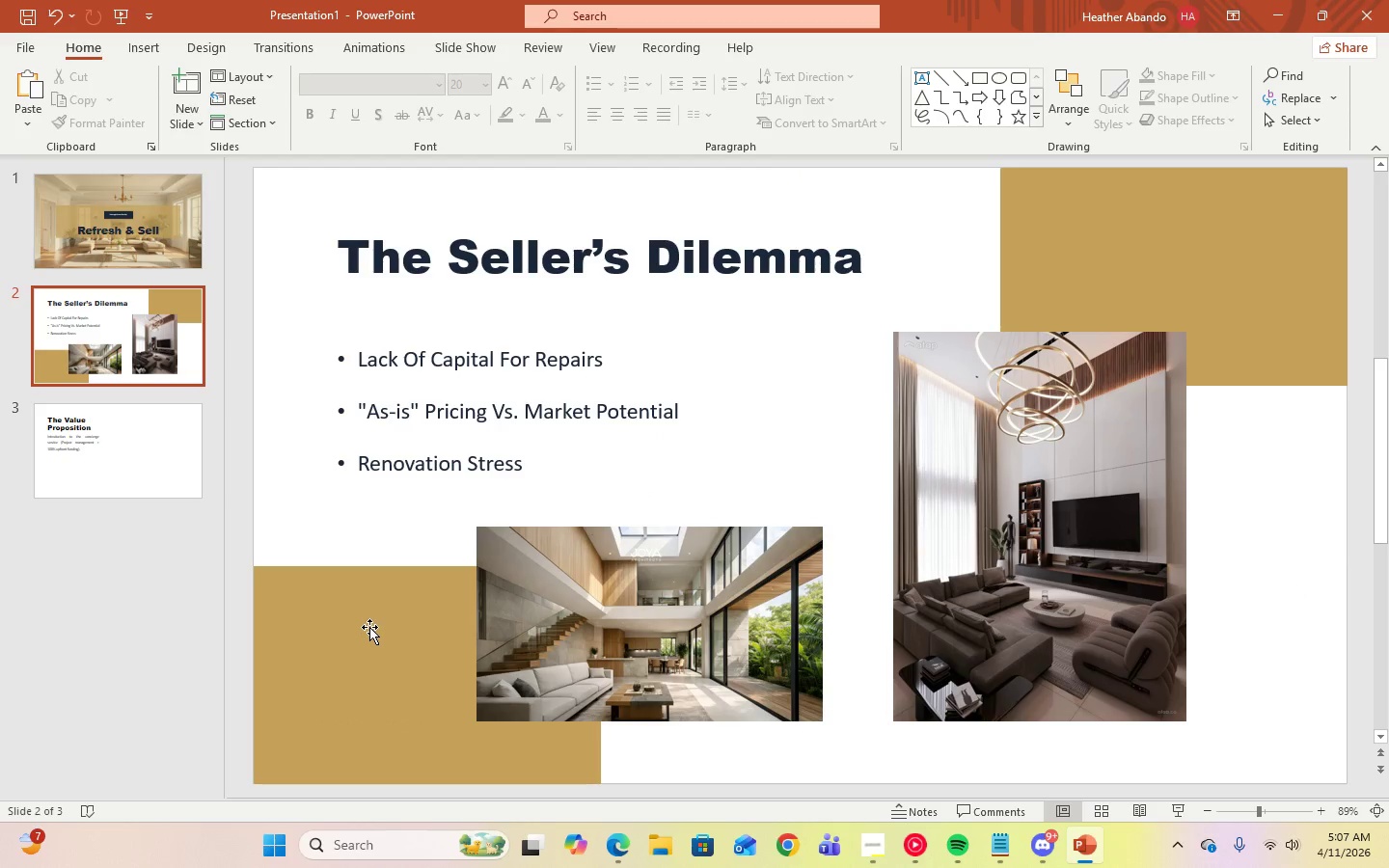 
left_click([369, 628])
 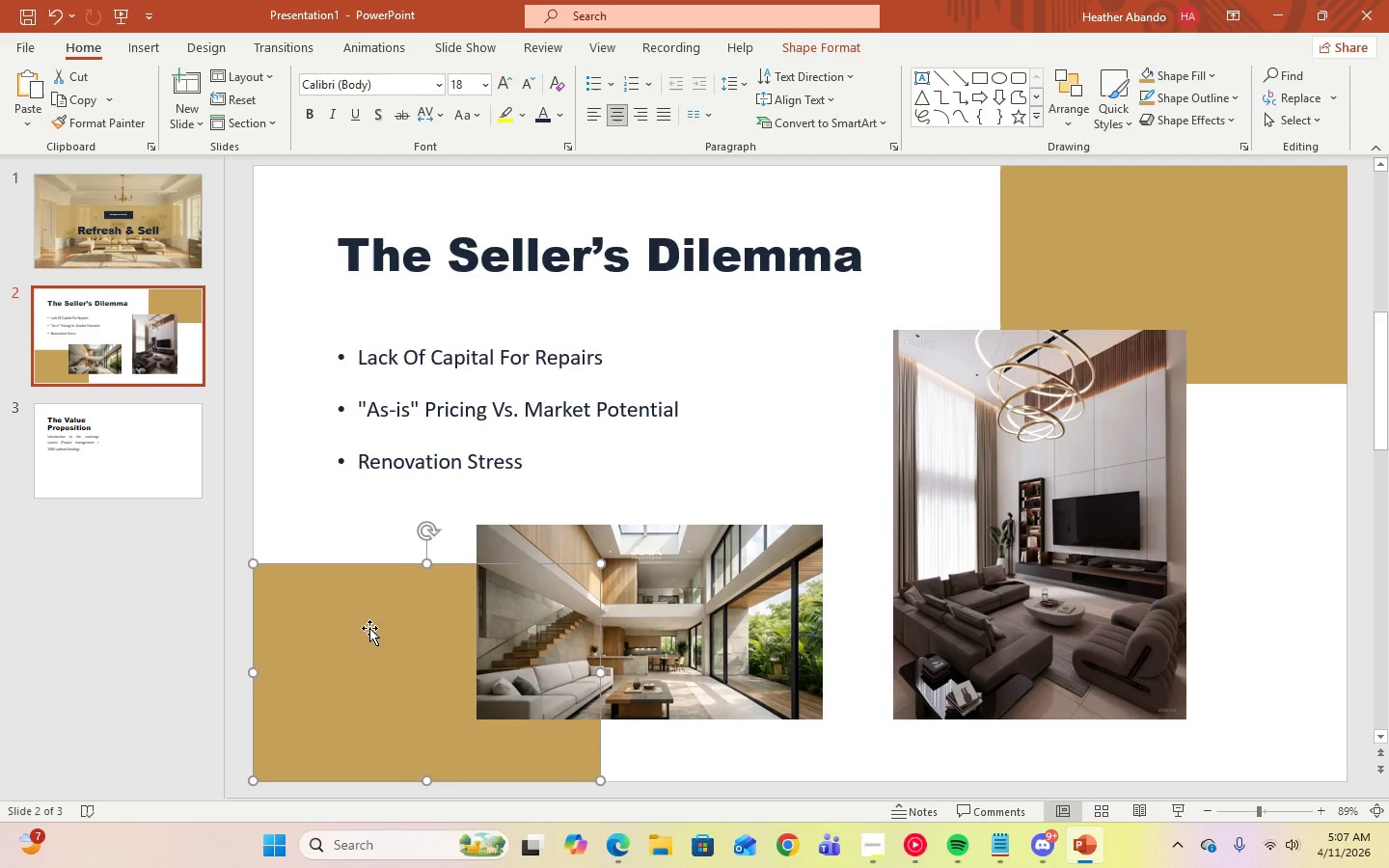 
right_click([369, 628])
 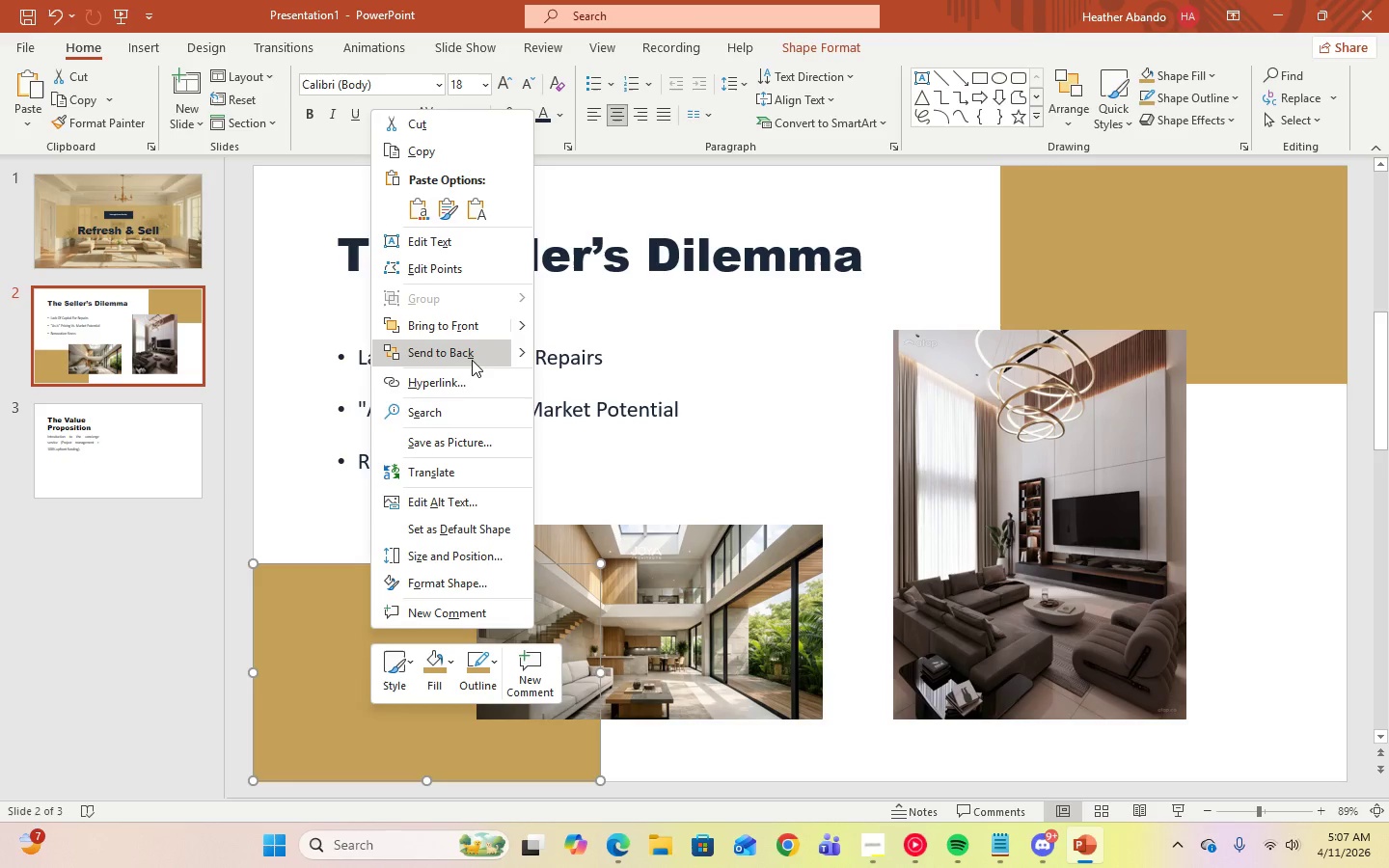 
left_click([471, 358])
 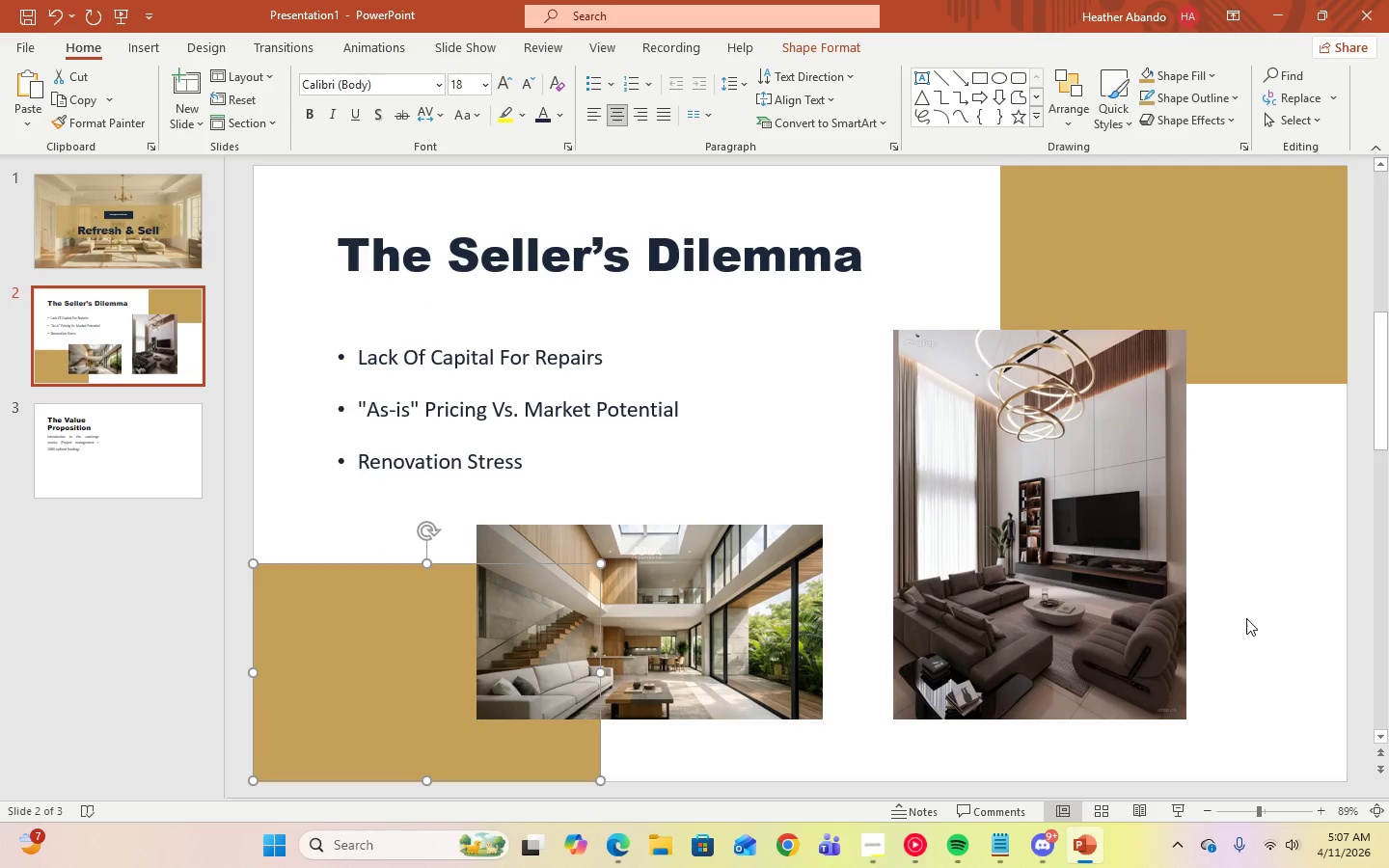 
left_click([1257, 607])
 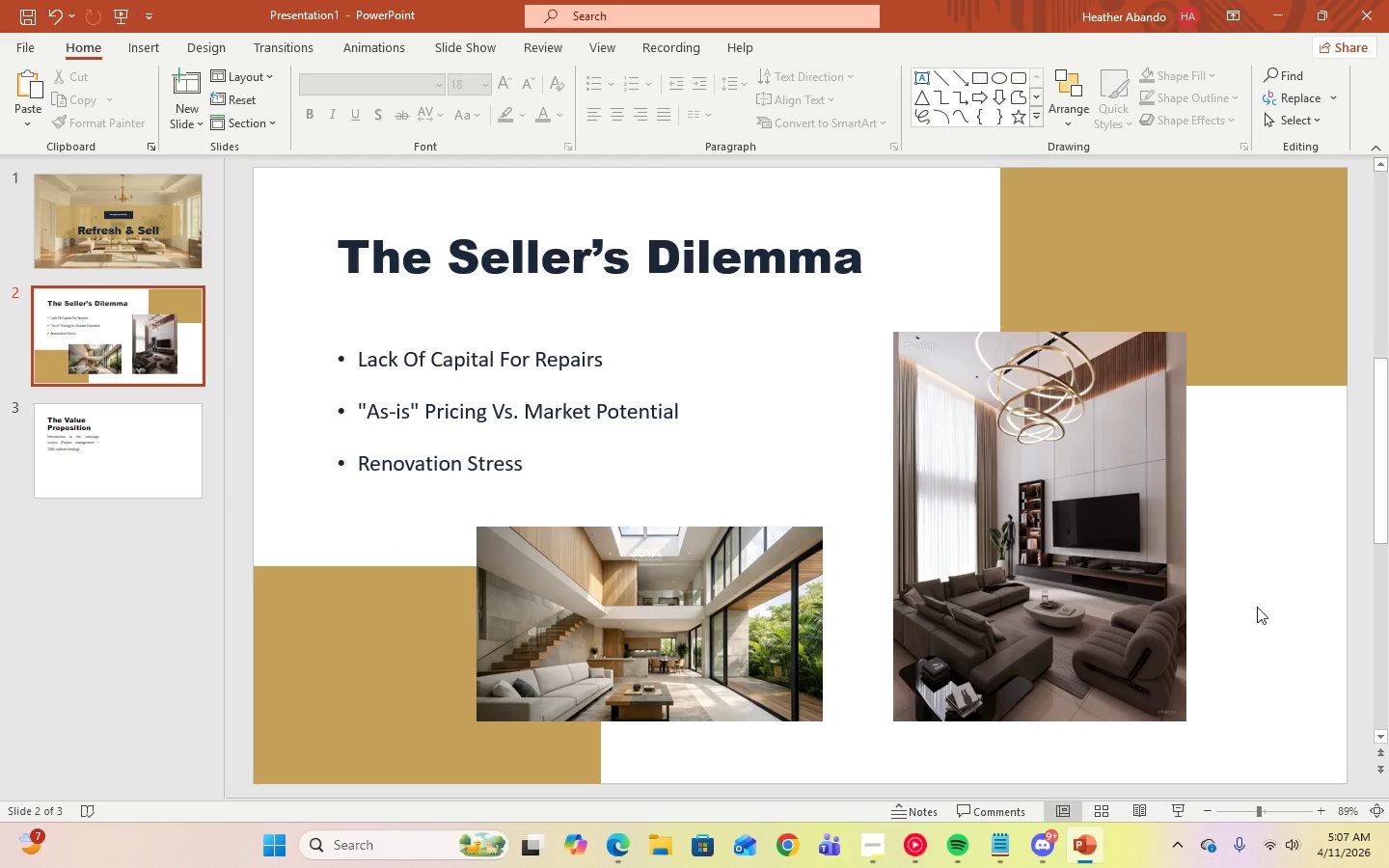 
wait(5.44)
 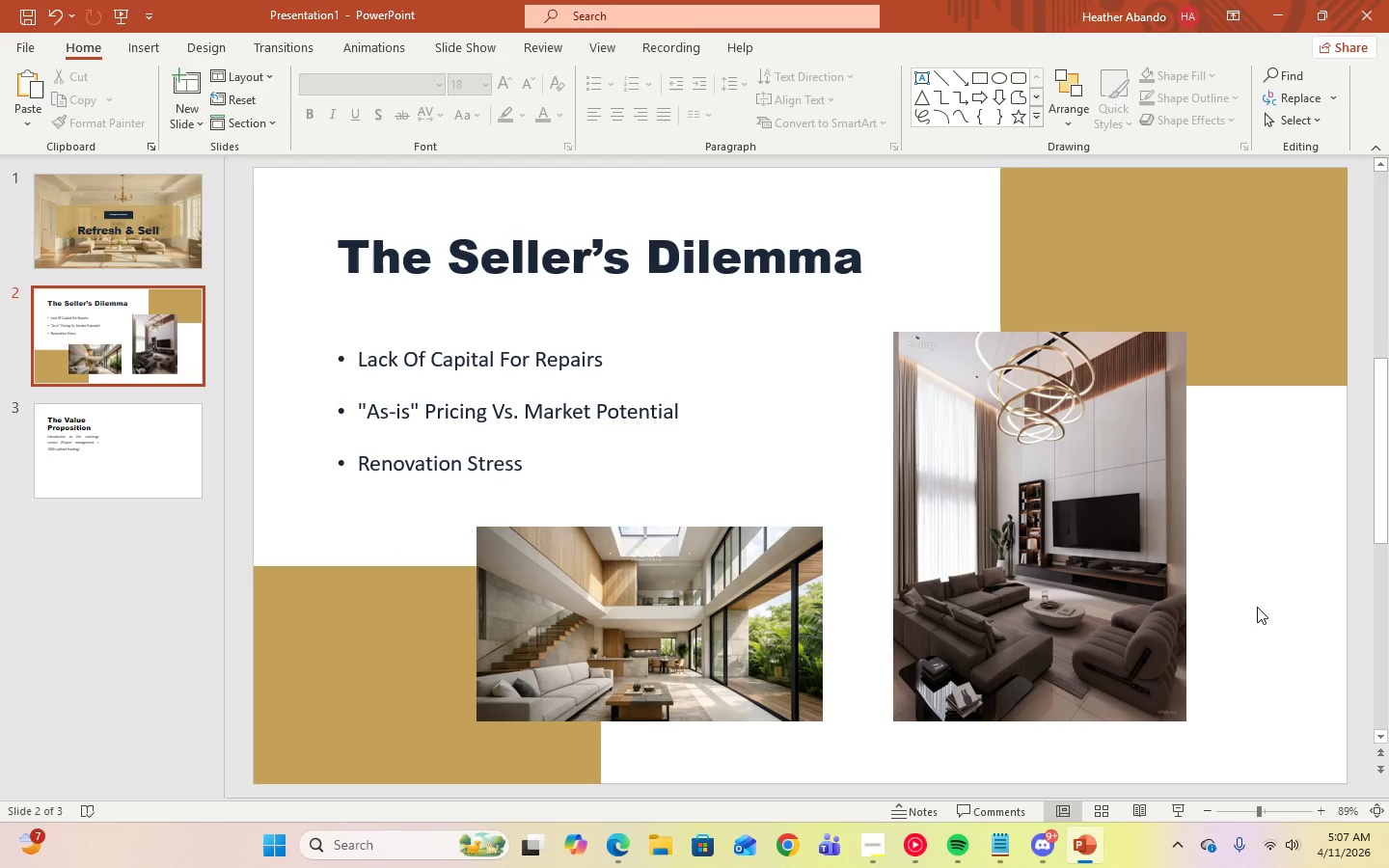 
left_click([152, 485])
 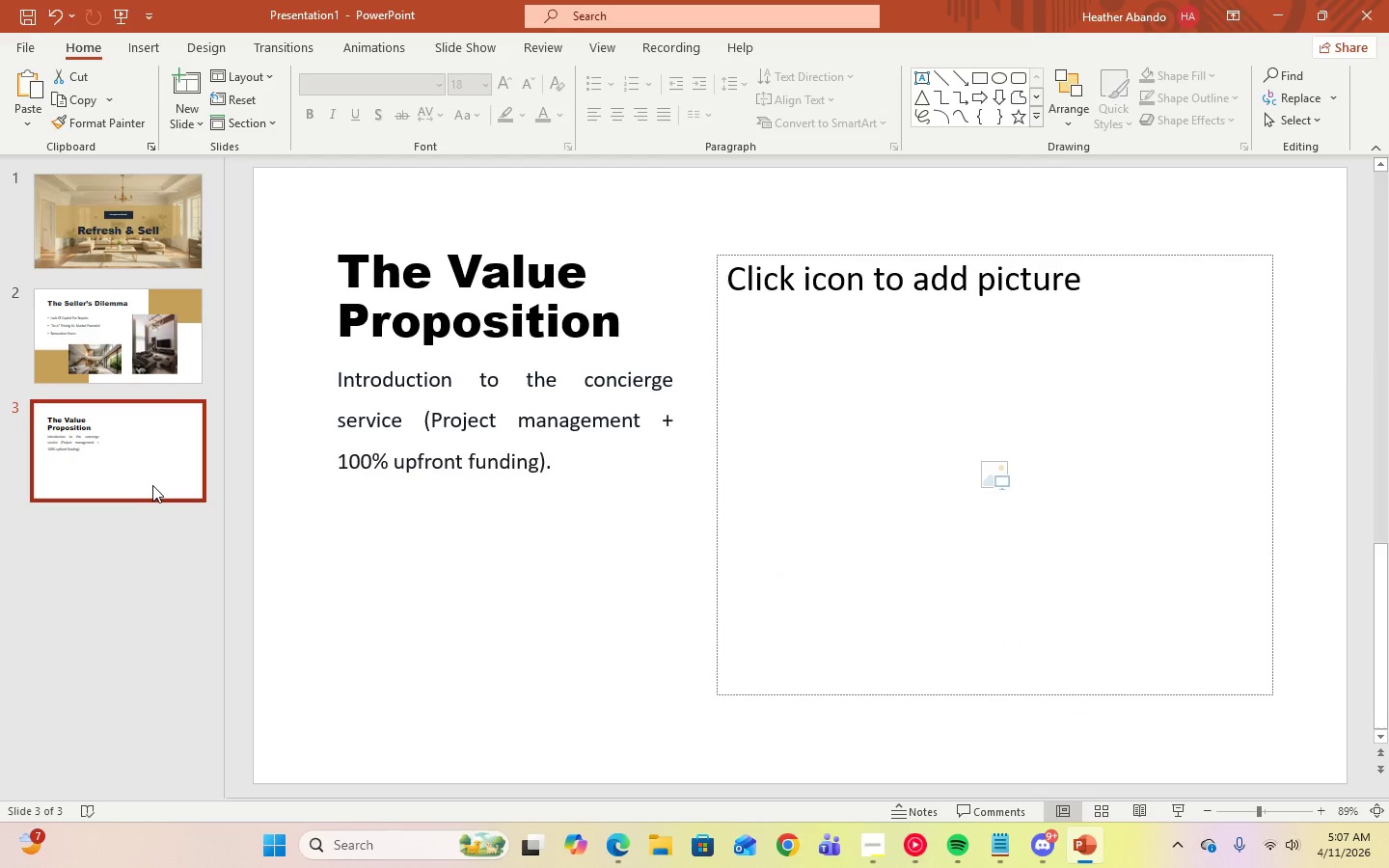 
wait(7.31)
 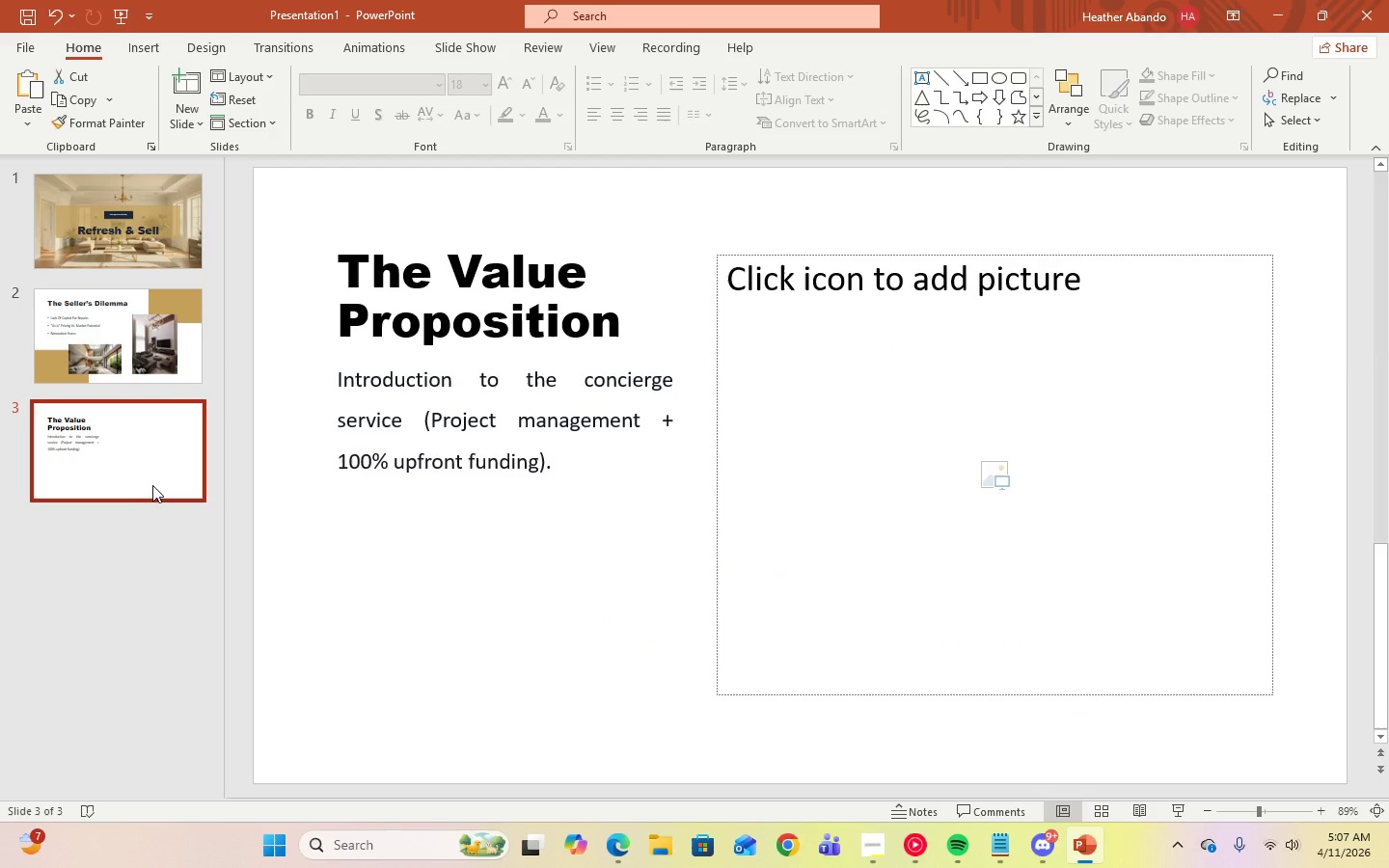 
left_click([860, 848])